 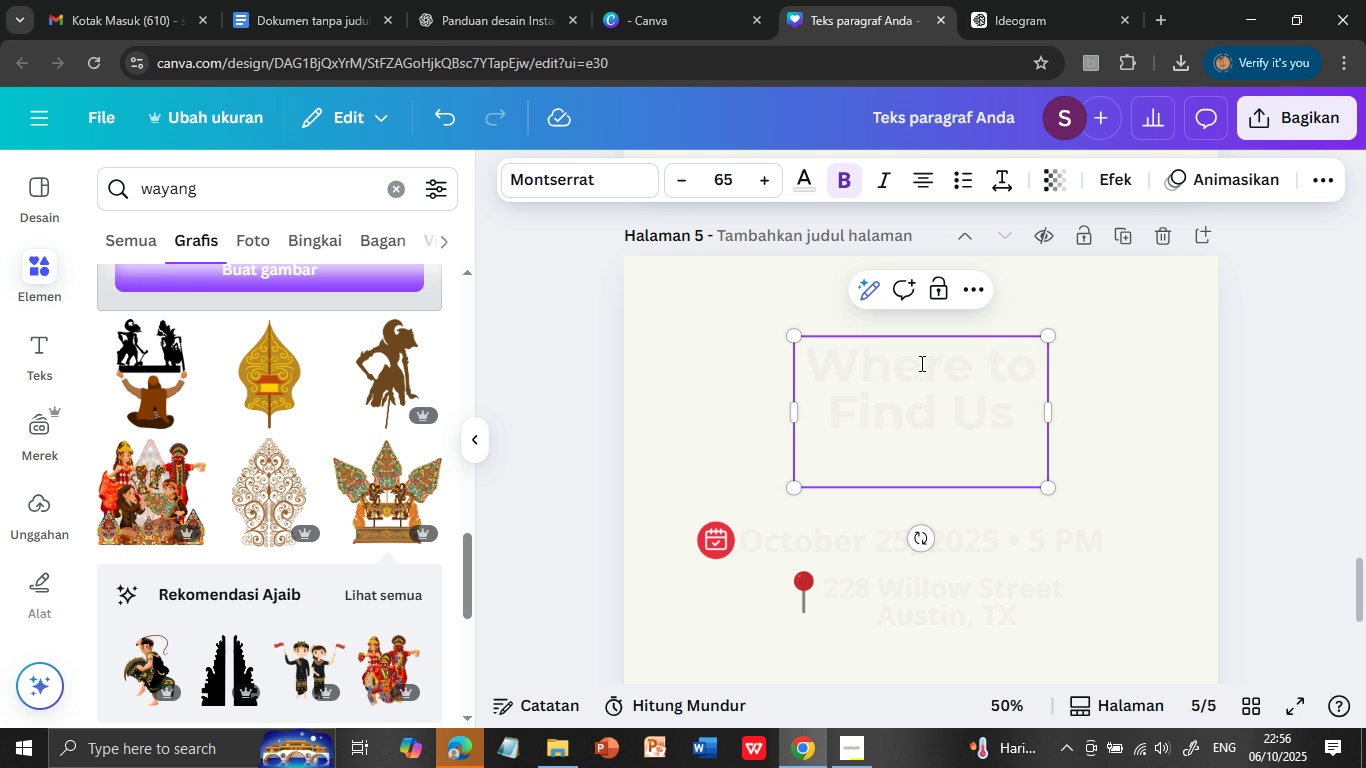 
key(Backspace)
 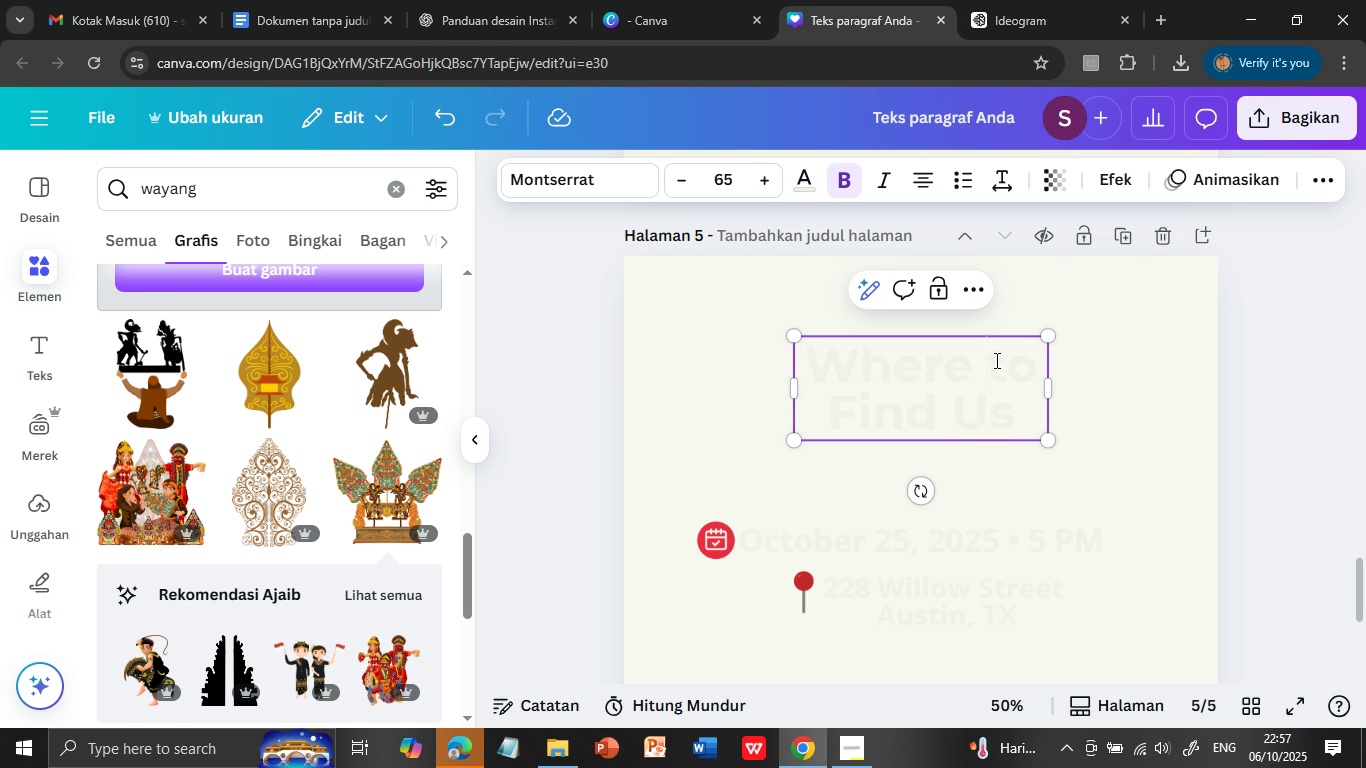 
double_click([995, 360])
 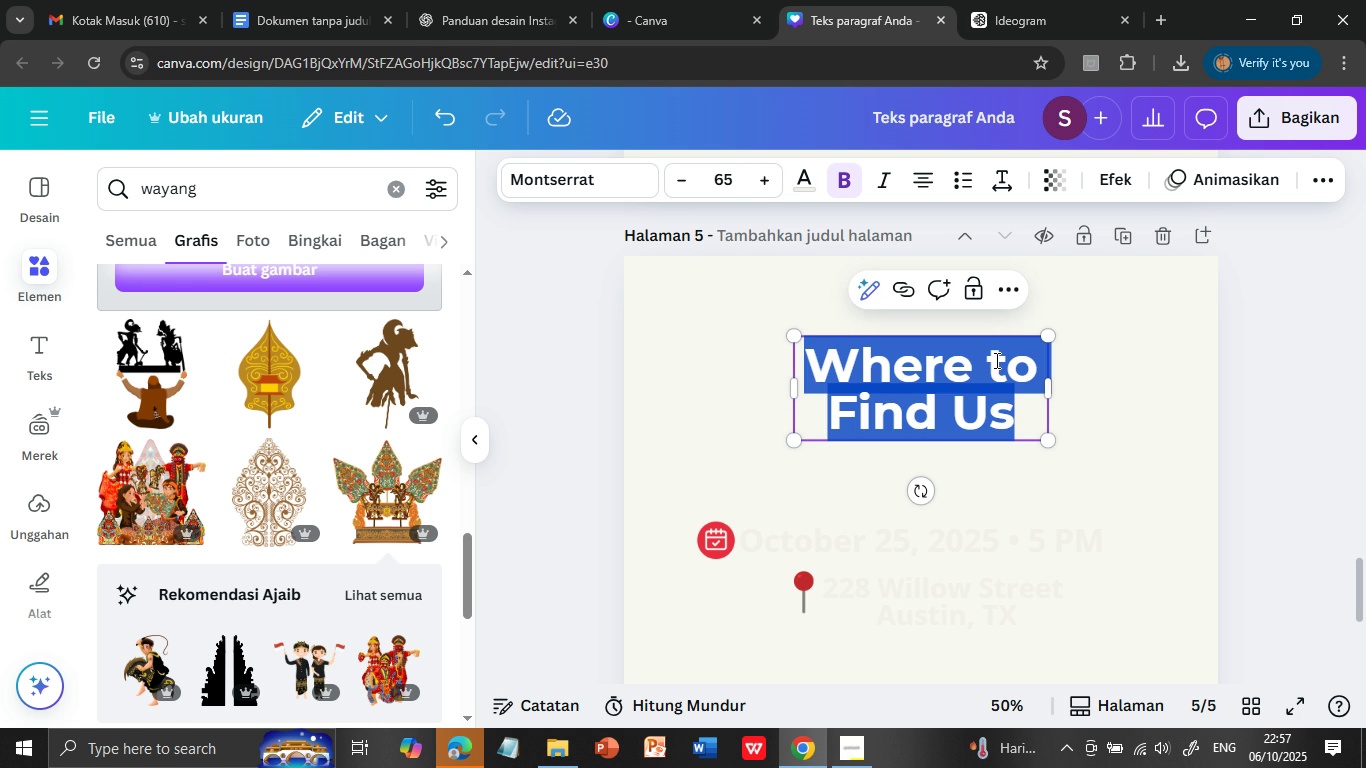 
triple_click([995, 360])
 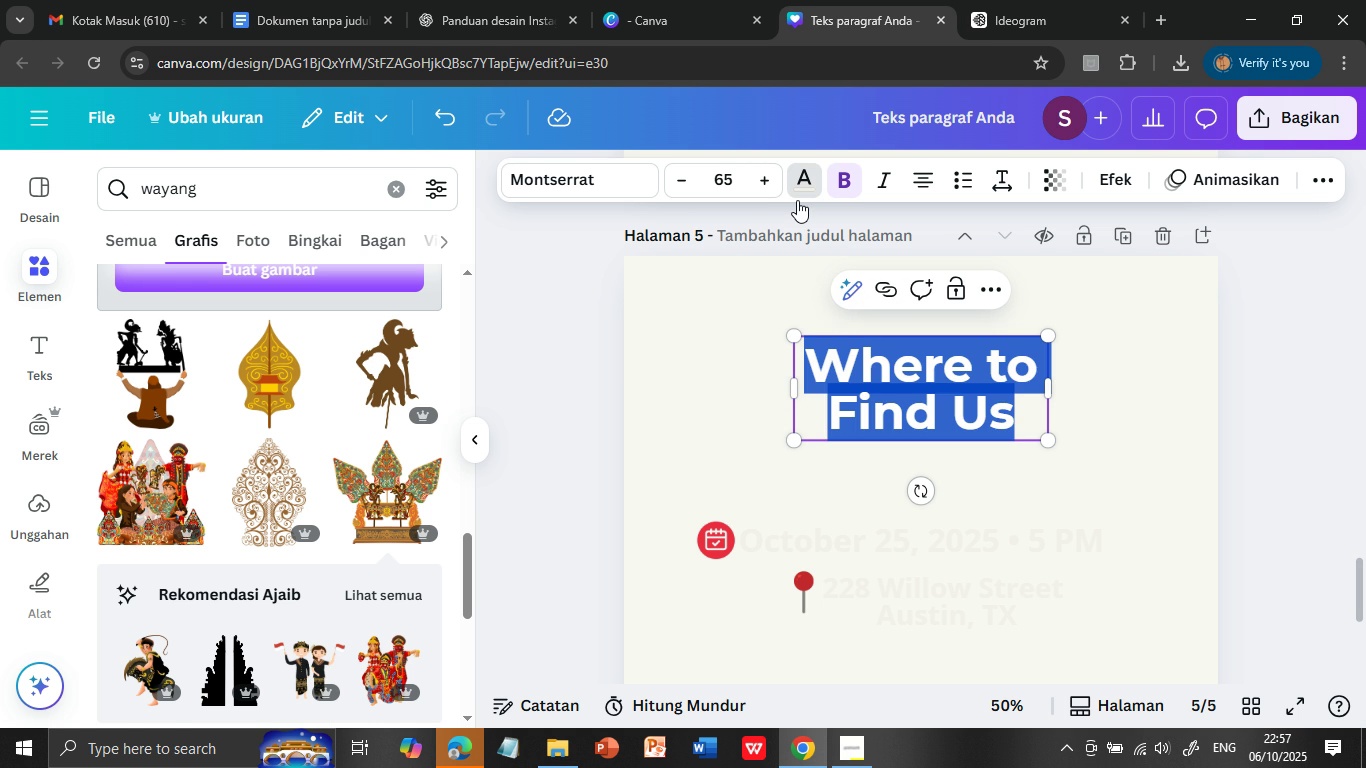 
left_click([806, 181])
 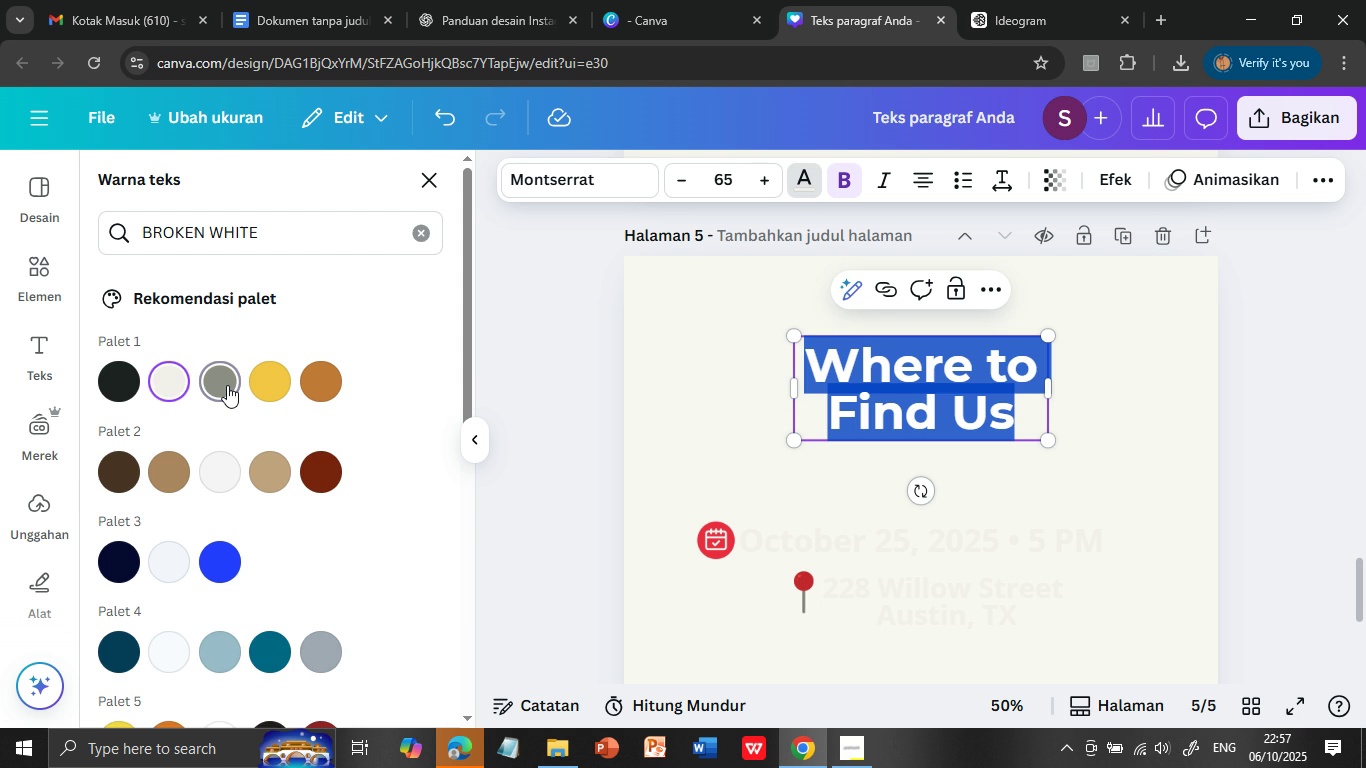 
mouse_move([790, 217])
 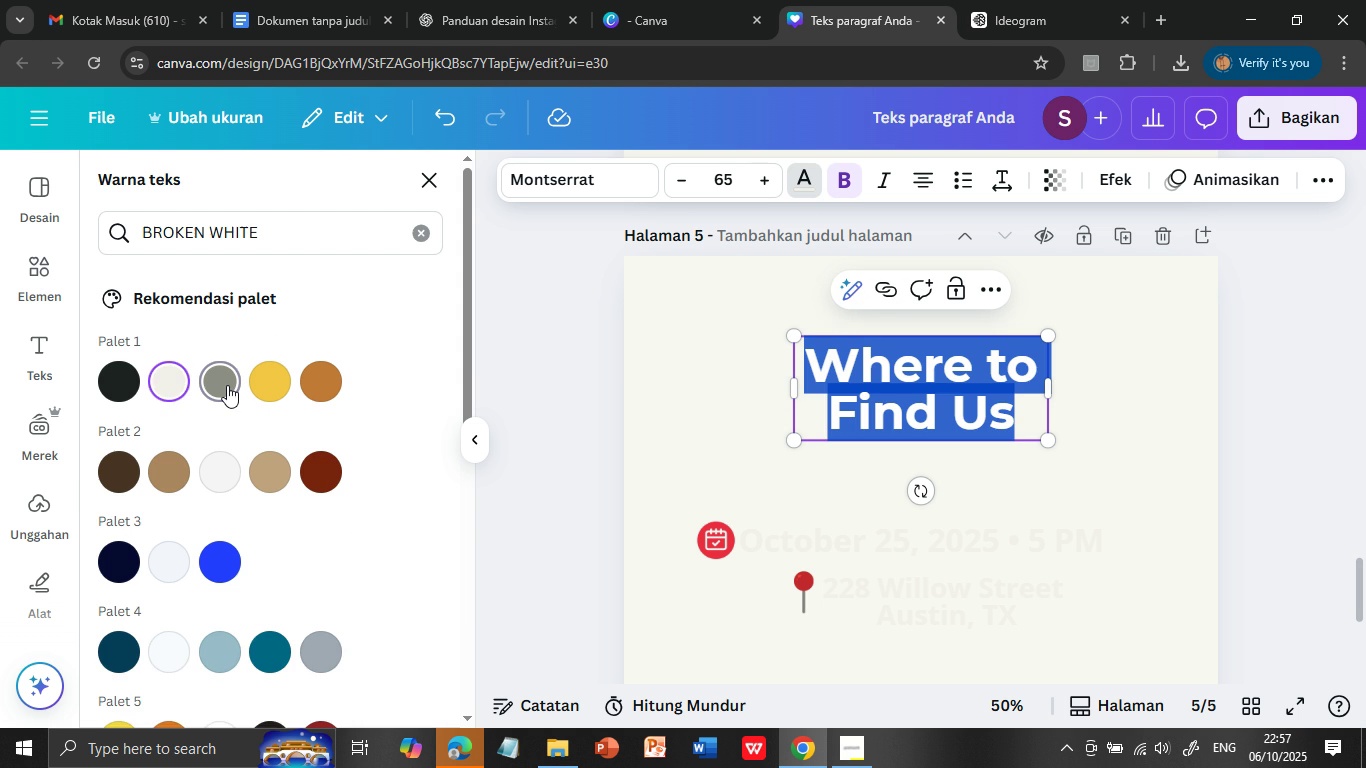 
left_click([227, 385])
 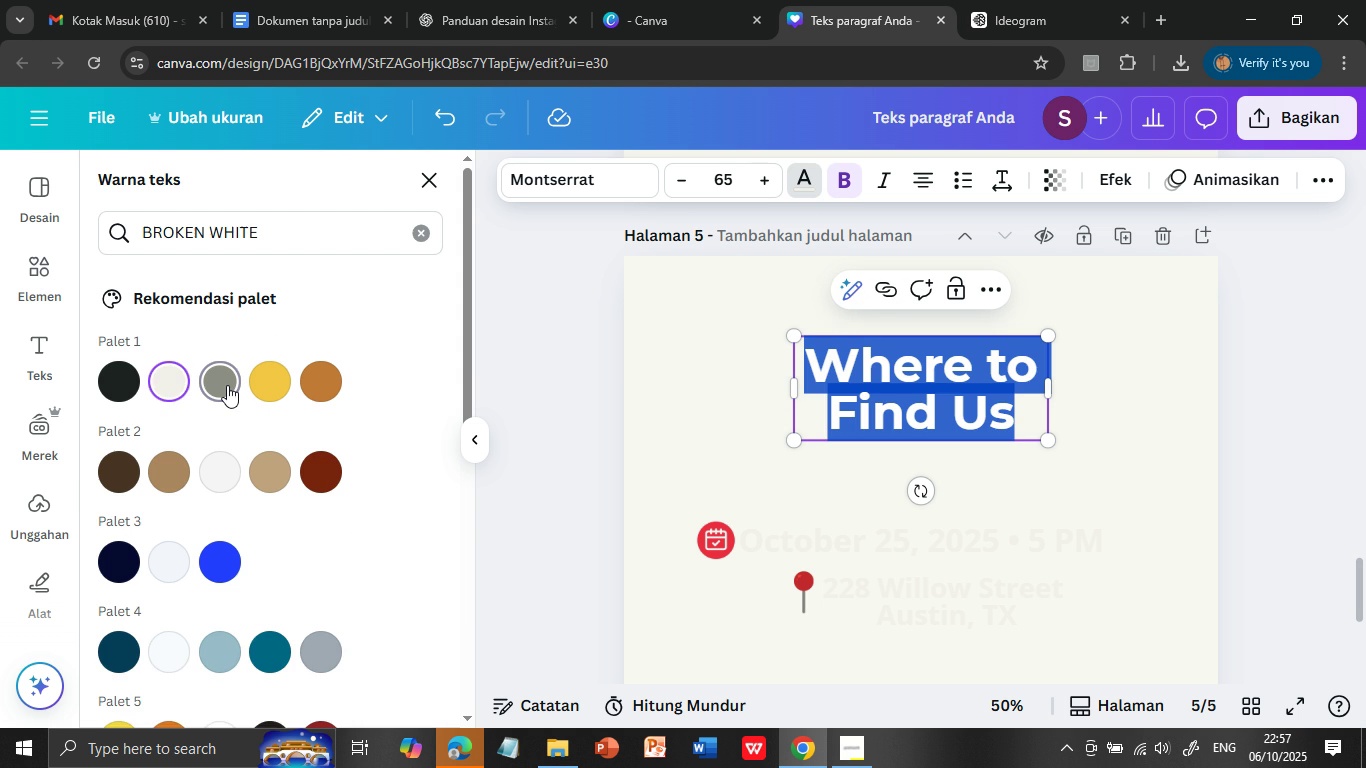 
left_click([1093, 404])
 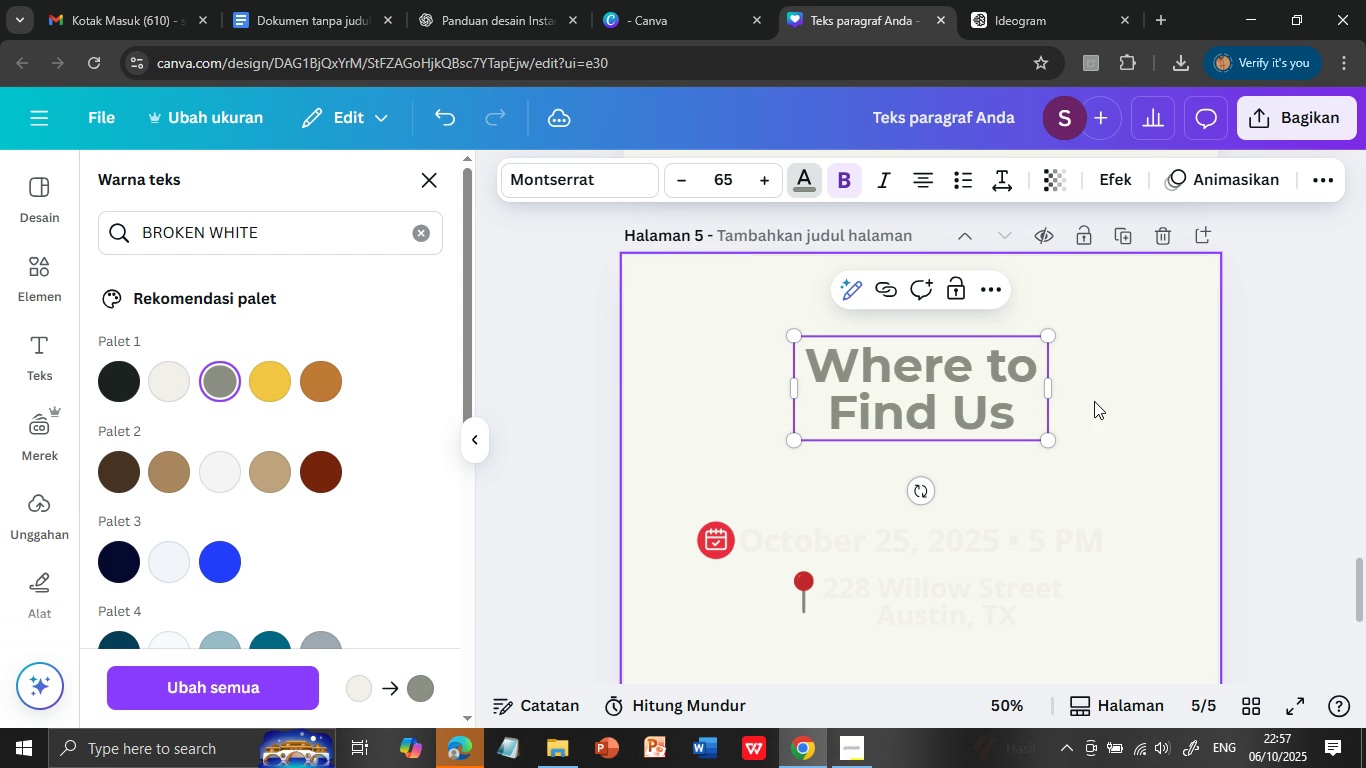 
mouse_move([1092, 374])
 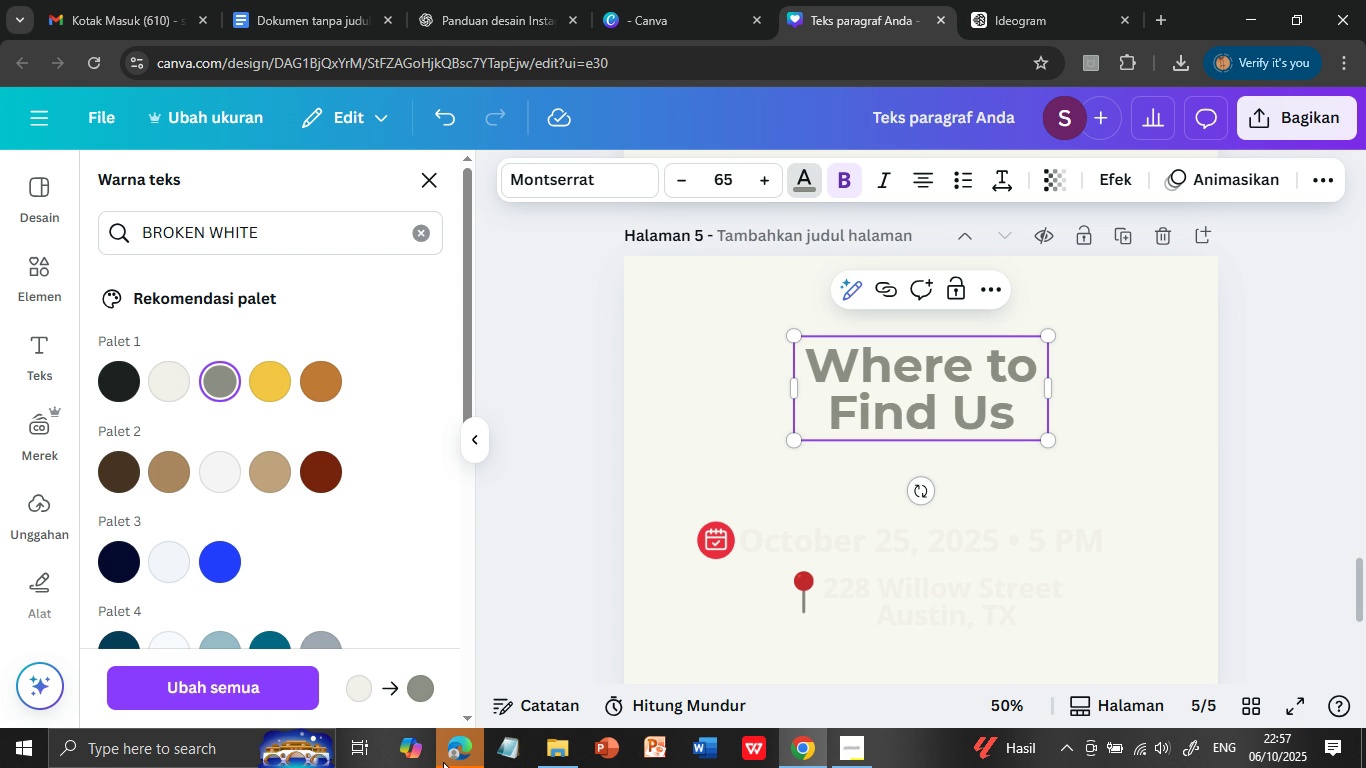 
left_click([860, 544])
 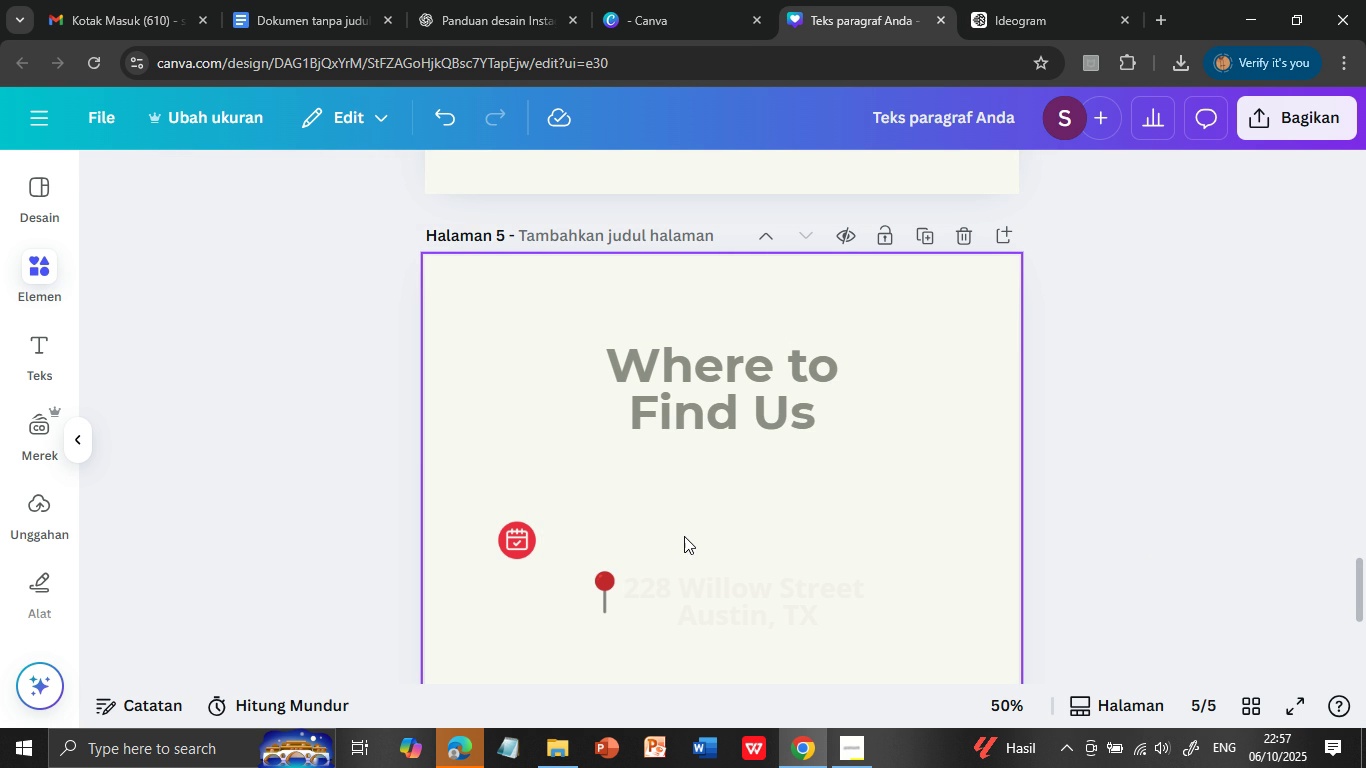 
key(Delete)
 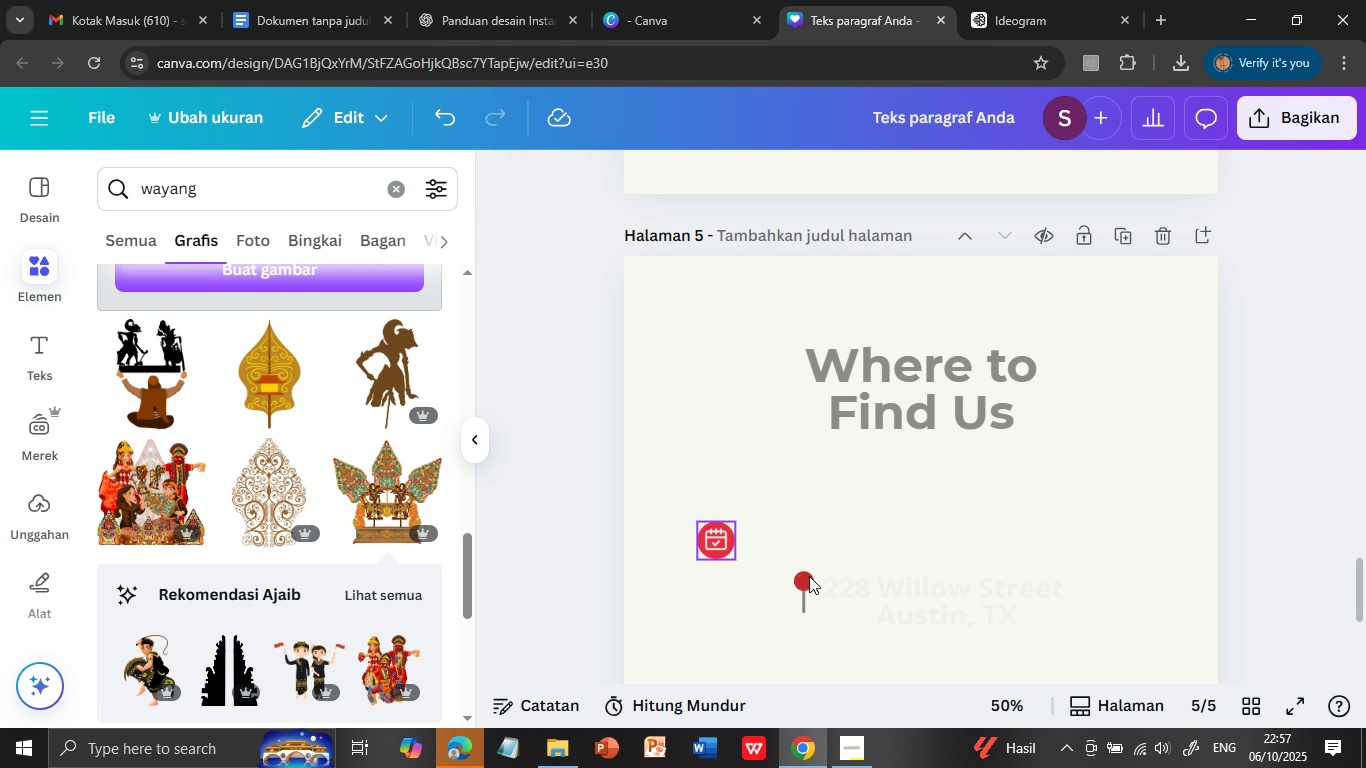 
left_click([525, 540])
 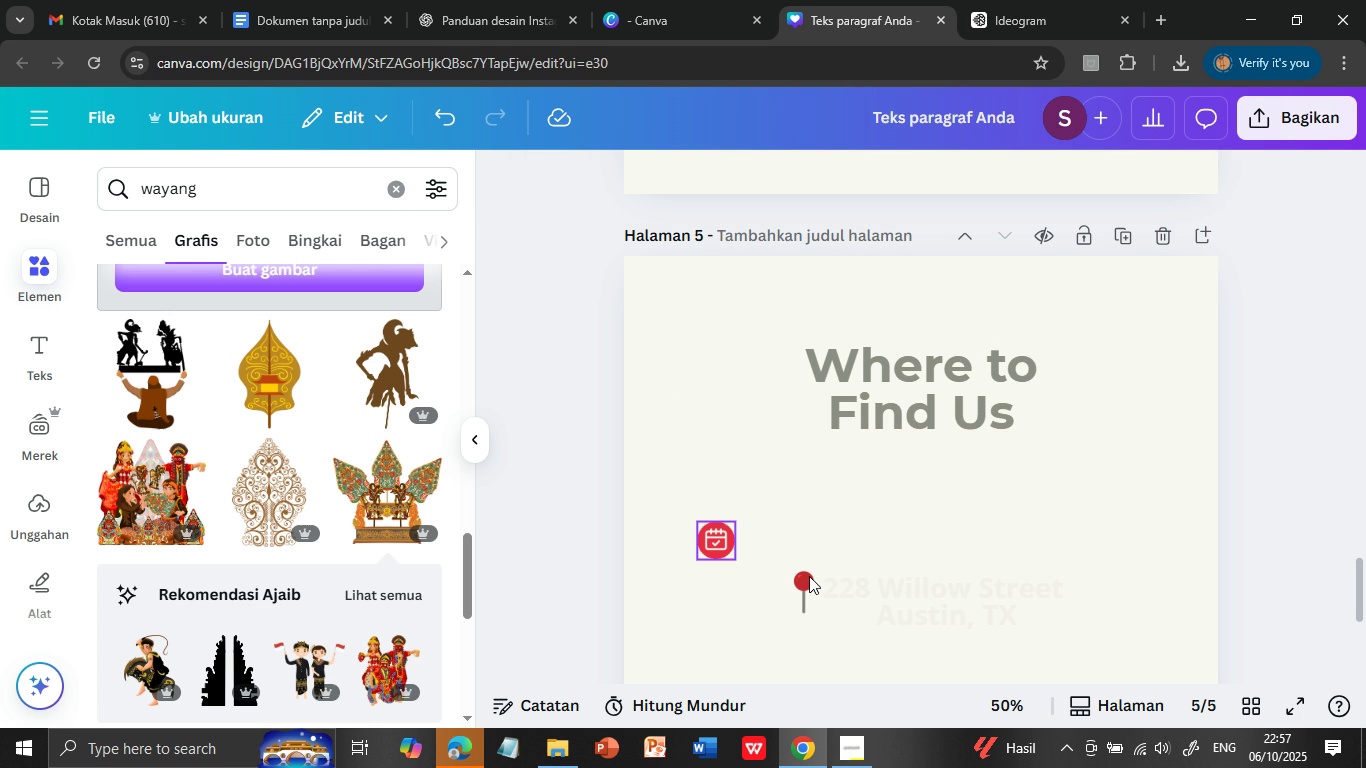 
left_click([704, 543])